 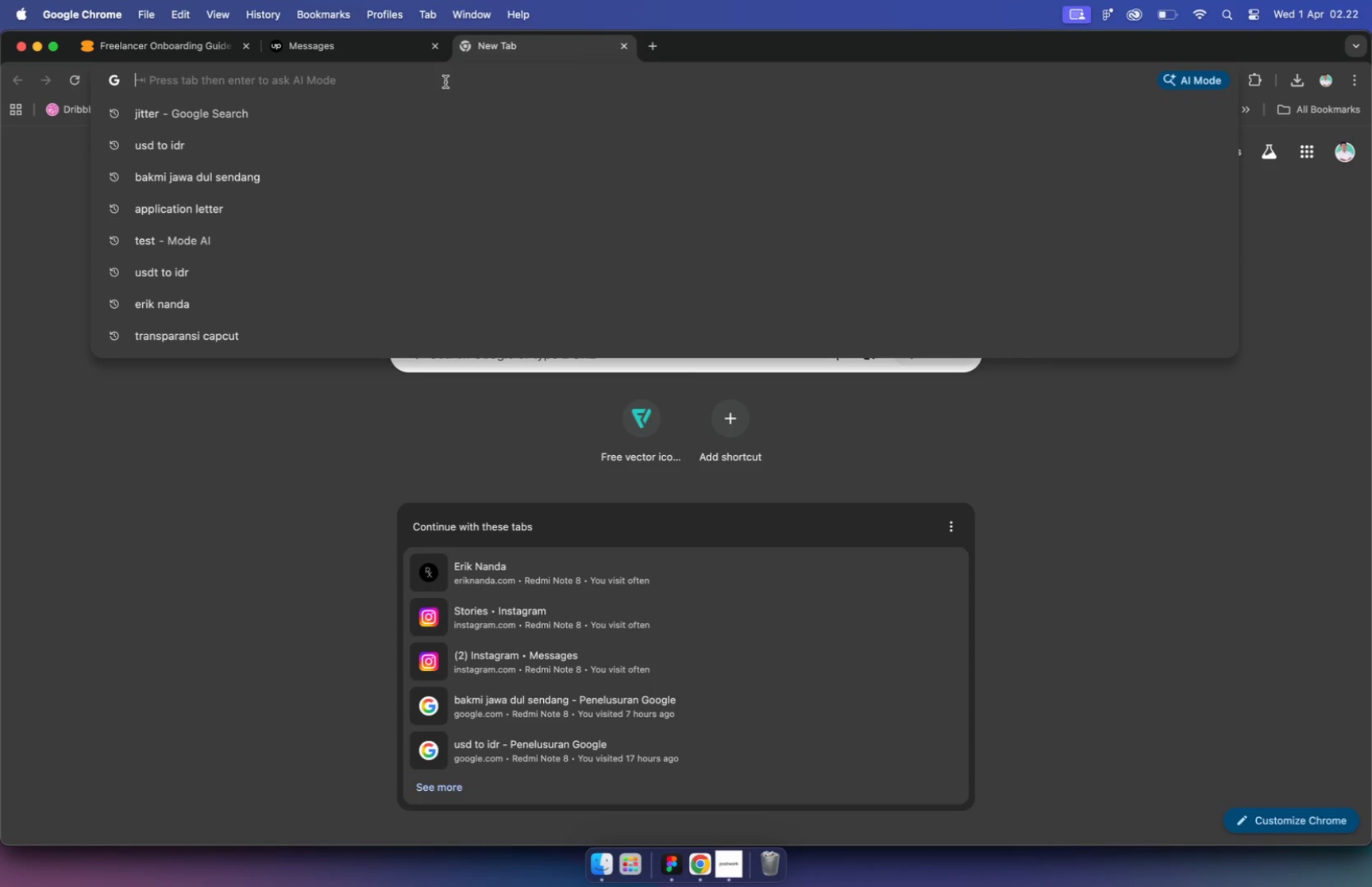 
key(Enter)
 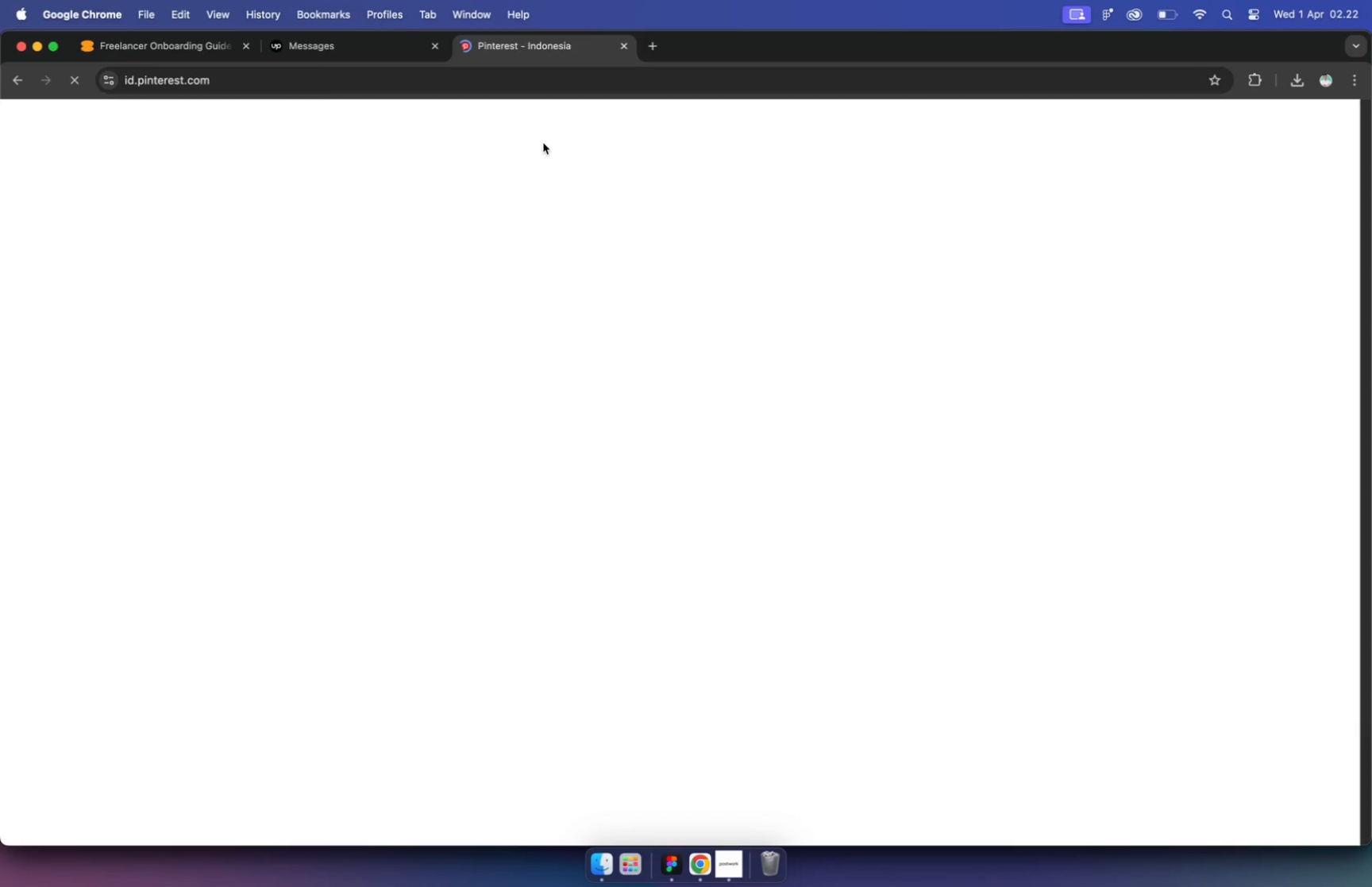 
scroll: coordinate [565, 168], scroll_direction: down, amount: 17.0
 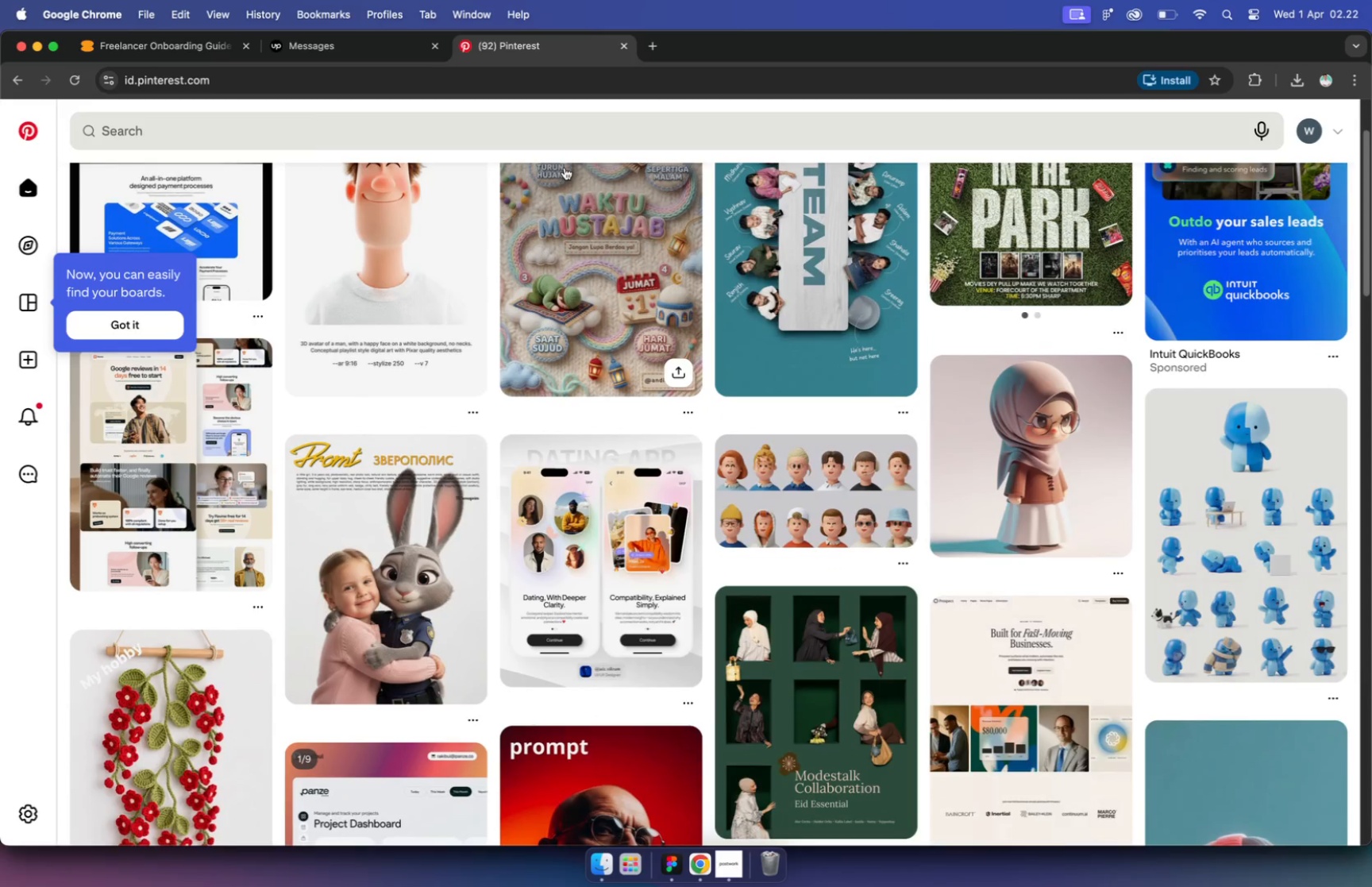 
scroll: coordinate [570, 175], scroll_direction: up, amount: 37.0
 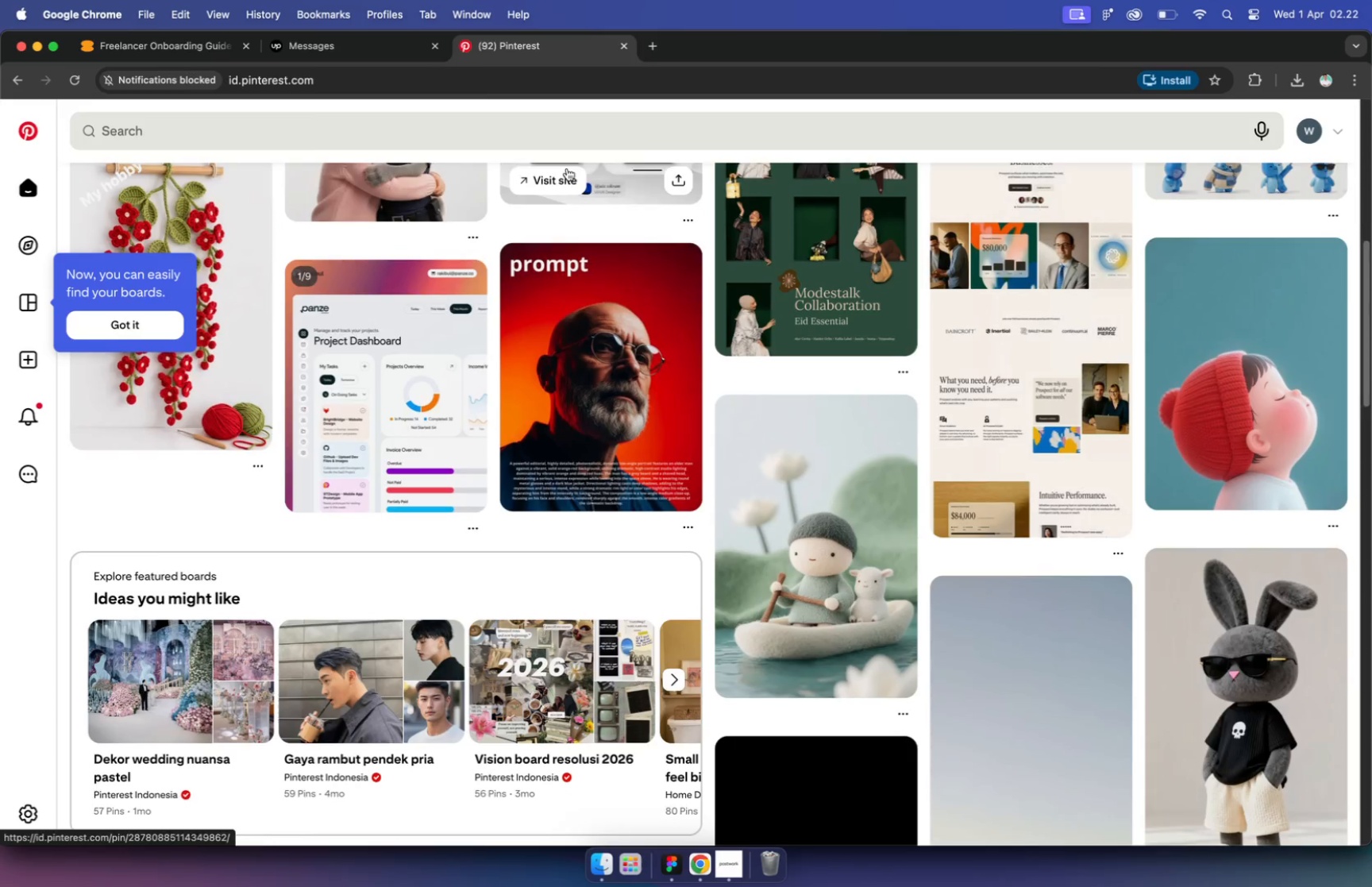 
left_click([210, 140])
 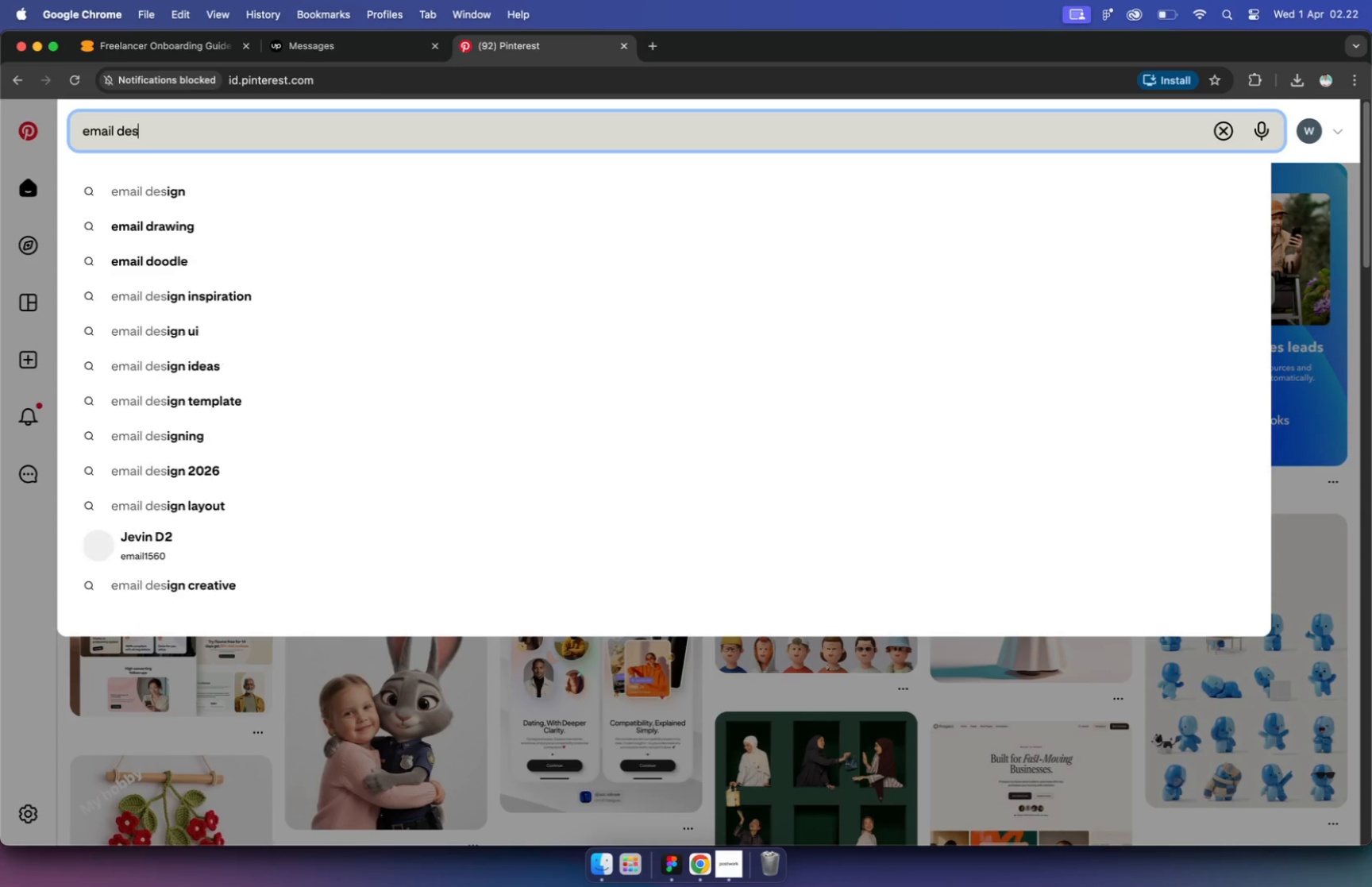 
type(email design)
 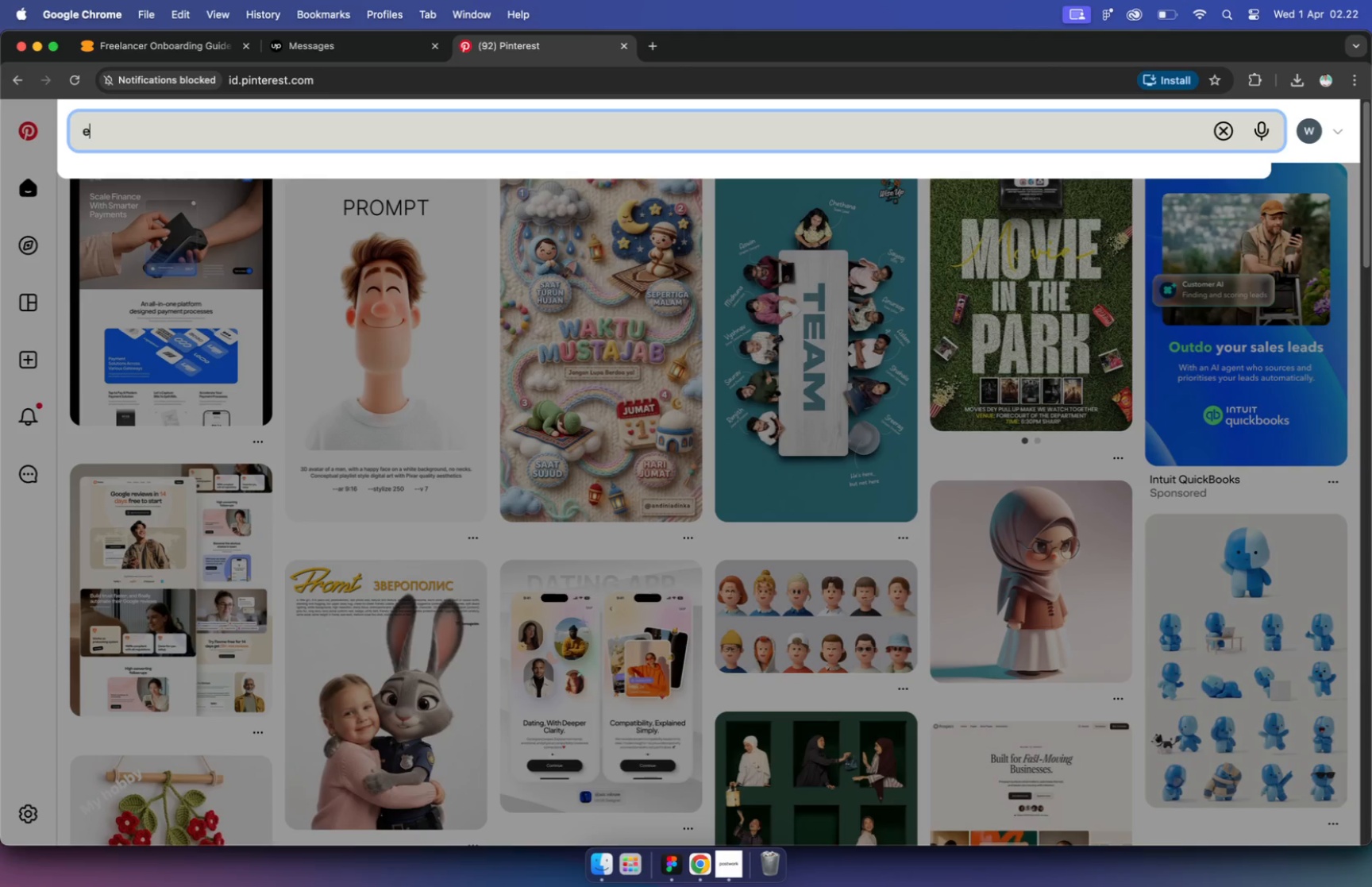 
key(Enter)
 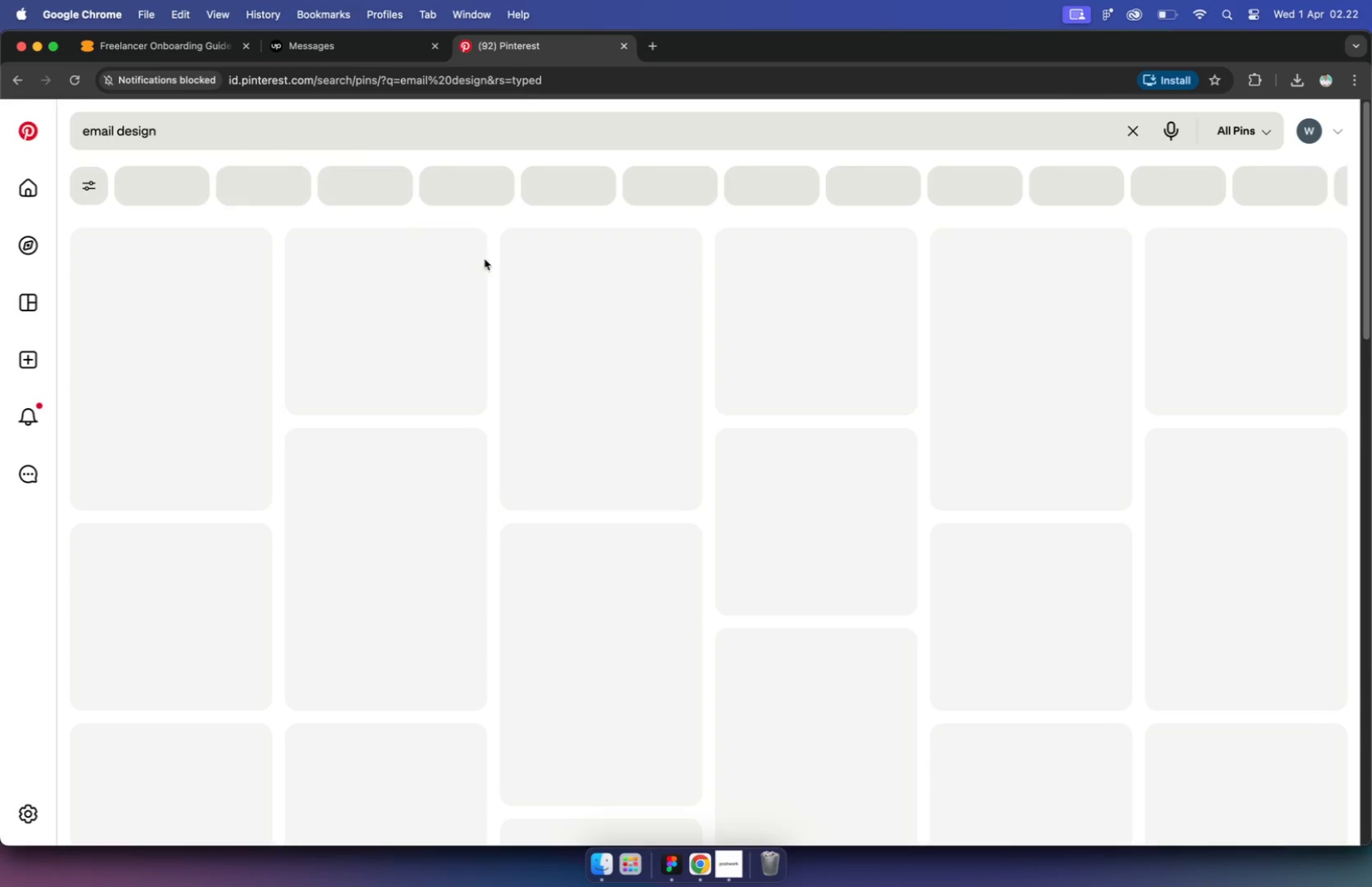 
scroll: coordinate [751, 326], scroll_direction: down, amount: 26.0
 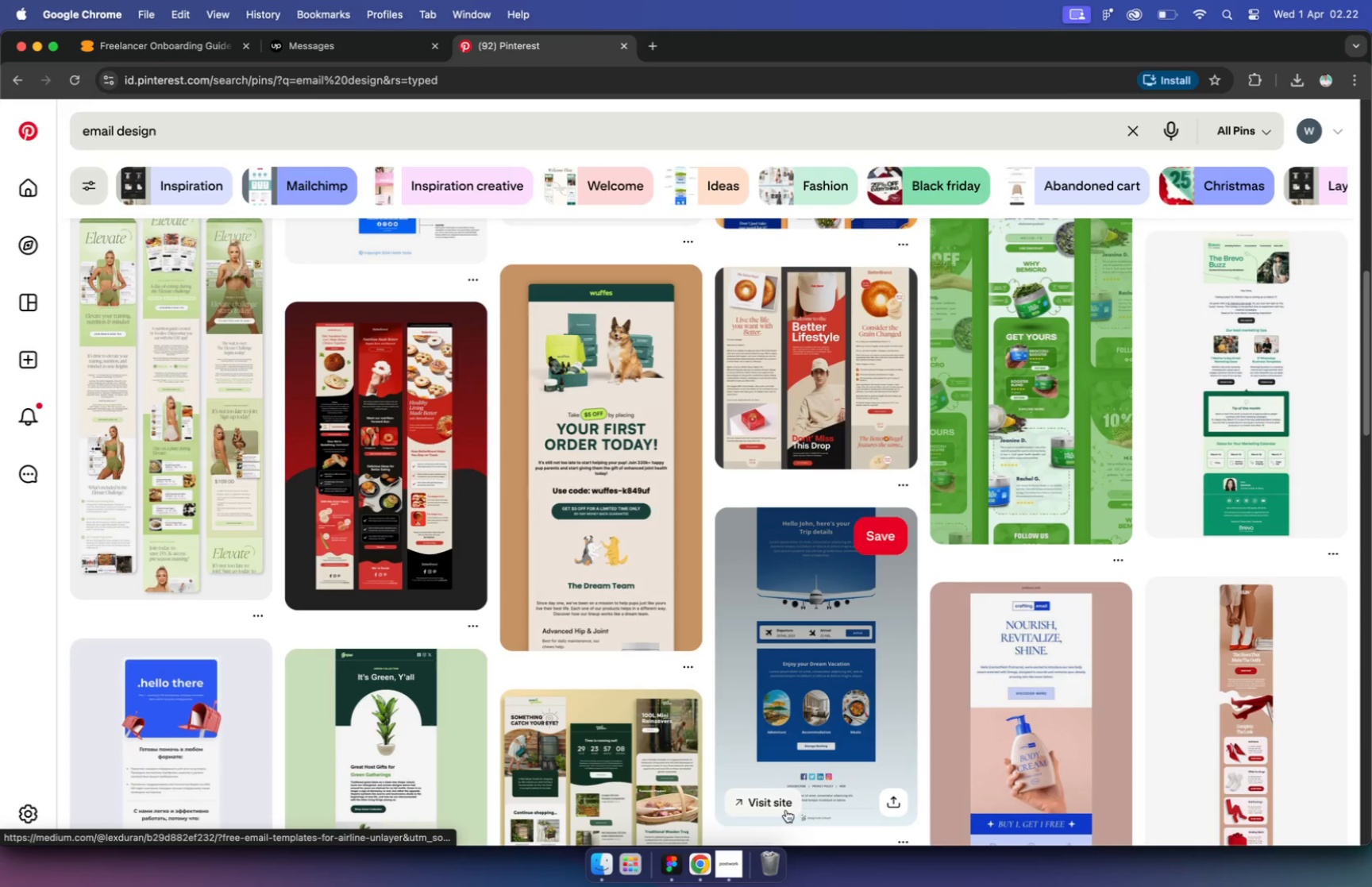 
left_click([670, 866])
 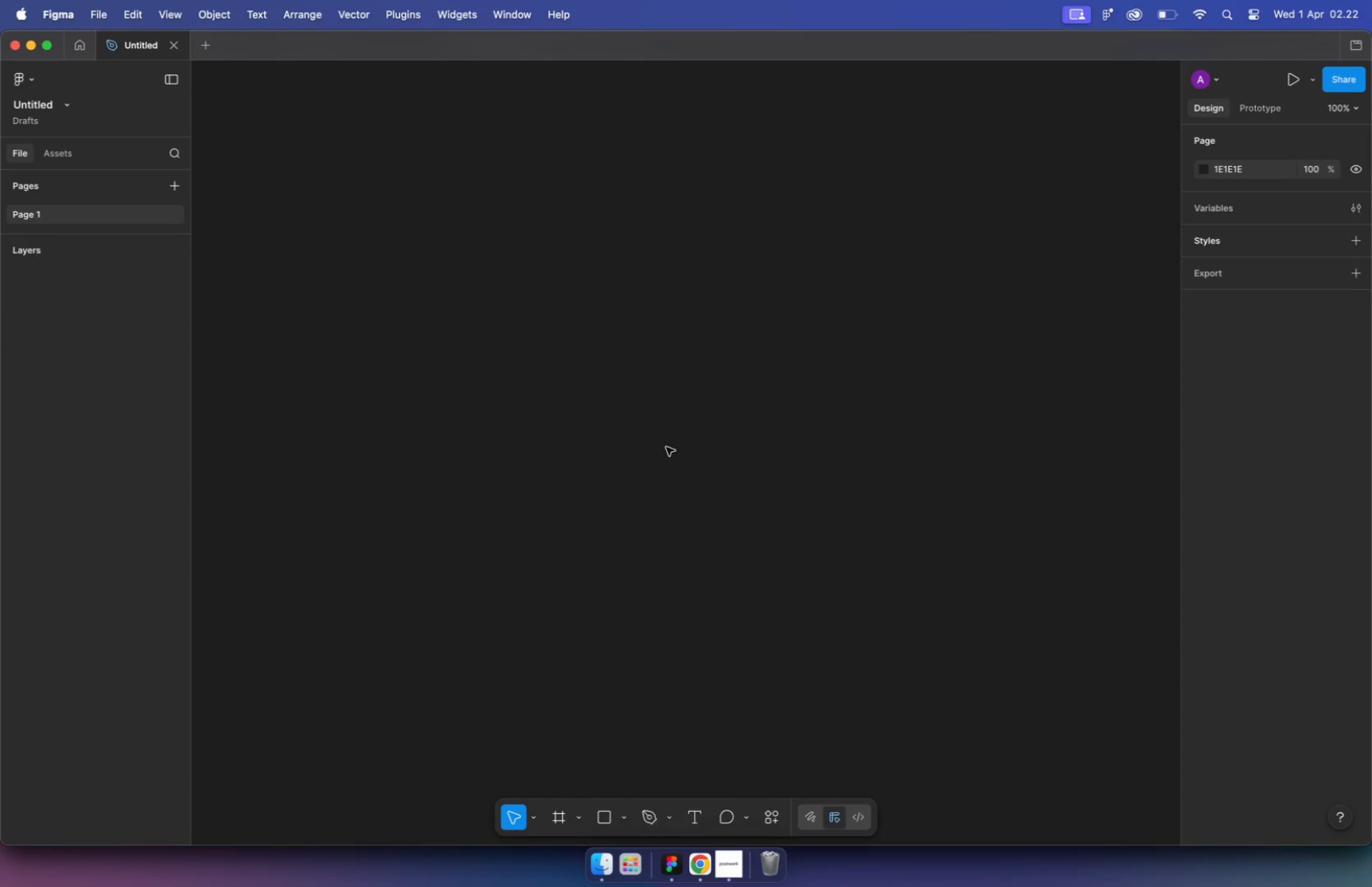 
key(A)
 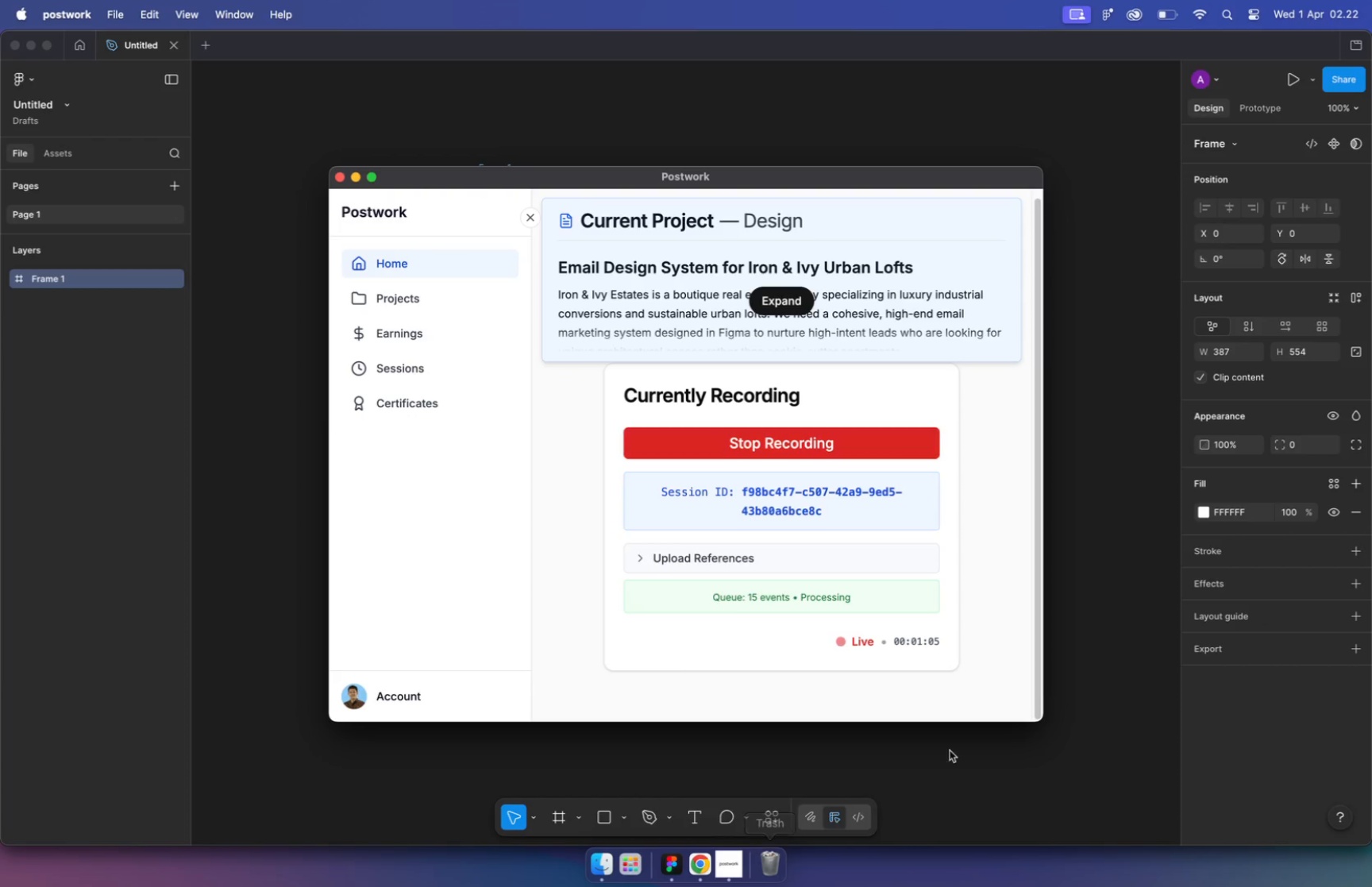 
left_click_drag(start_coordinate=[476, 173], to_coordinate=[786, 618])